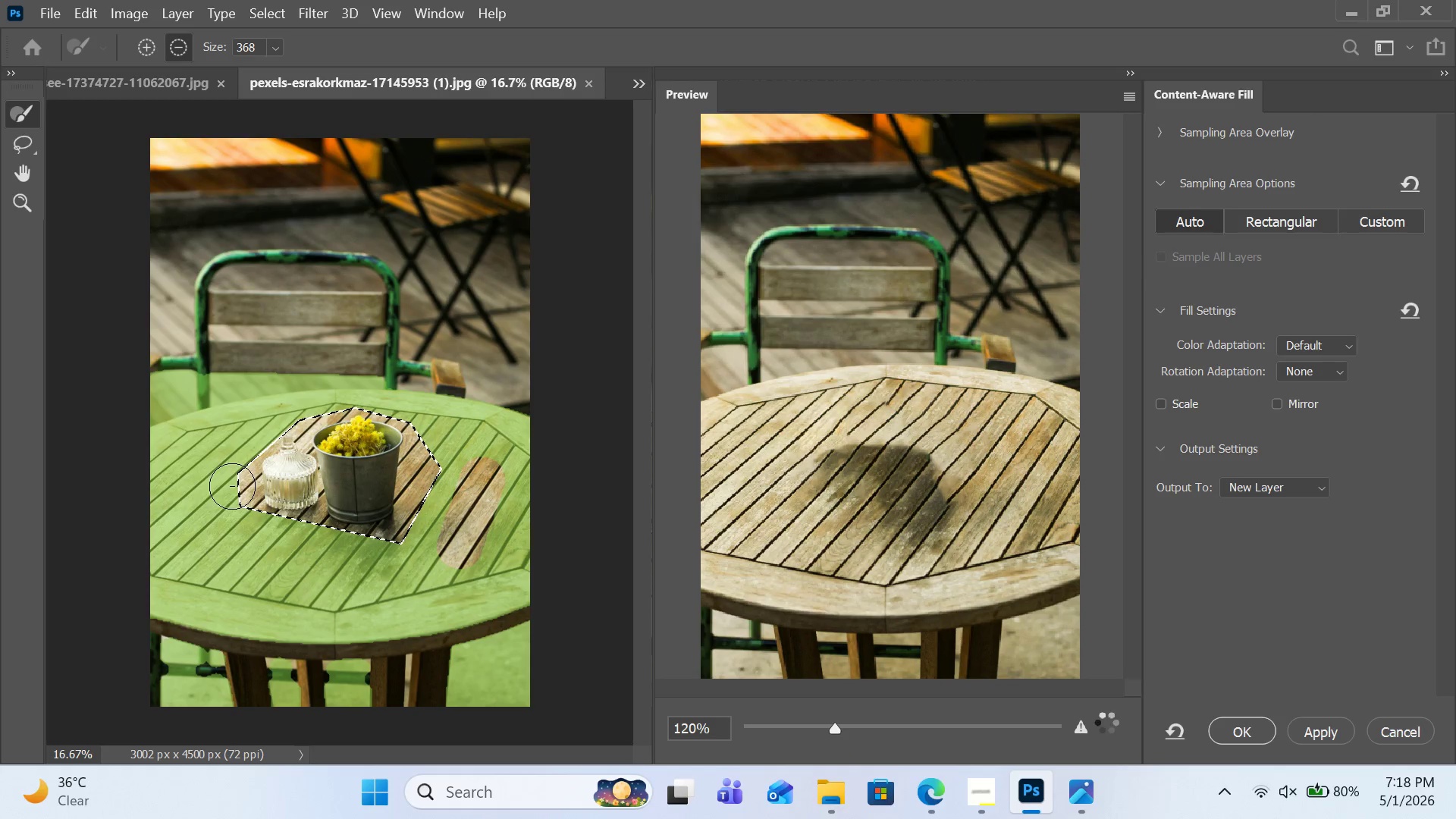 
left_click_drag(start_coordinate=[236, 451], to_coordinate=[226, 525])
 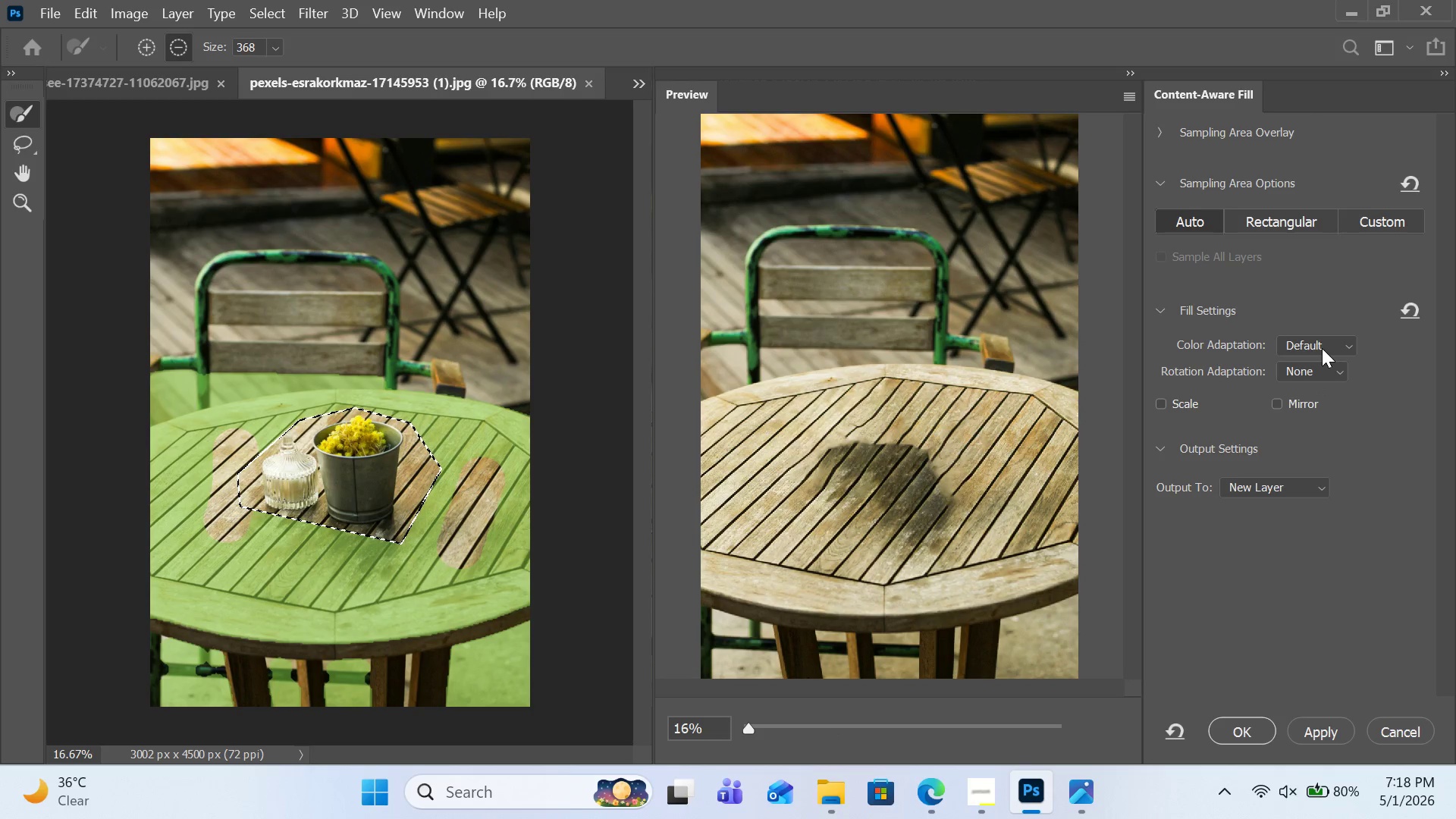 
wait(12.69)
 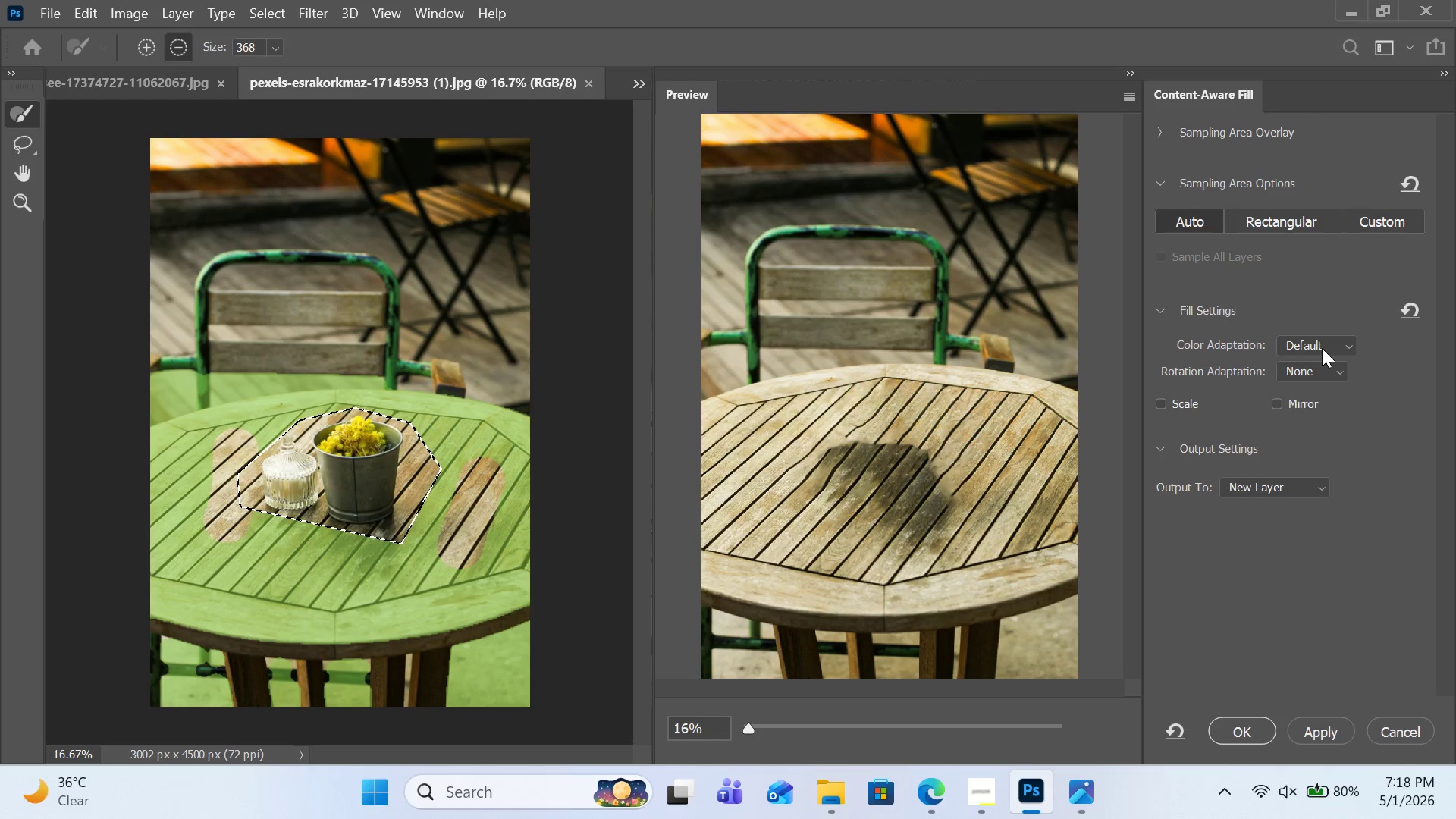 
mouse_move([1382, 716])
 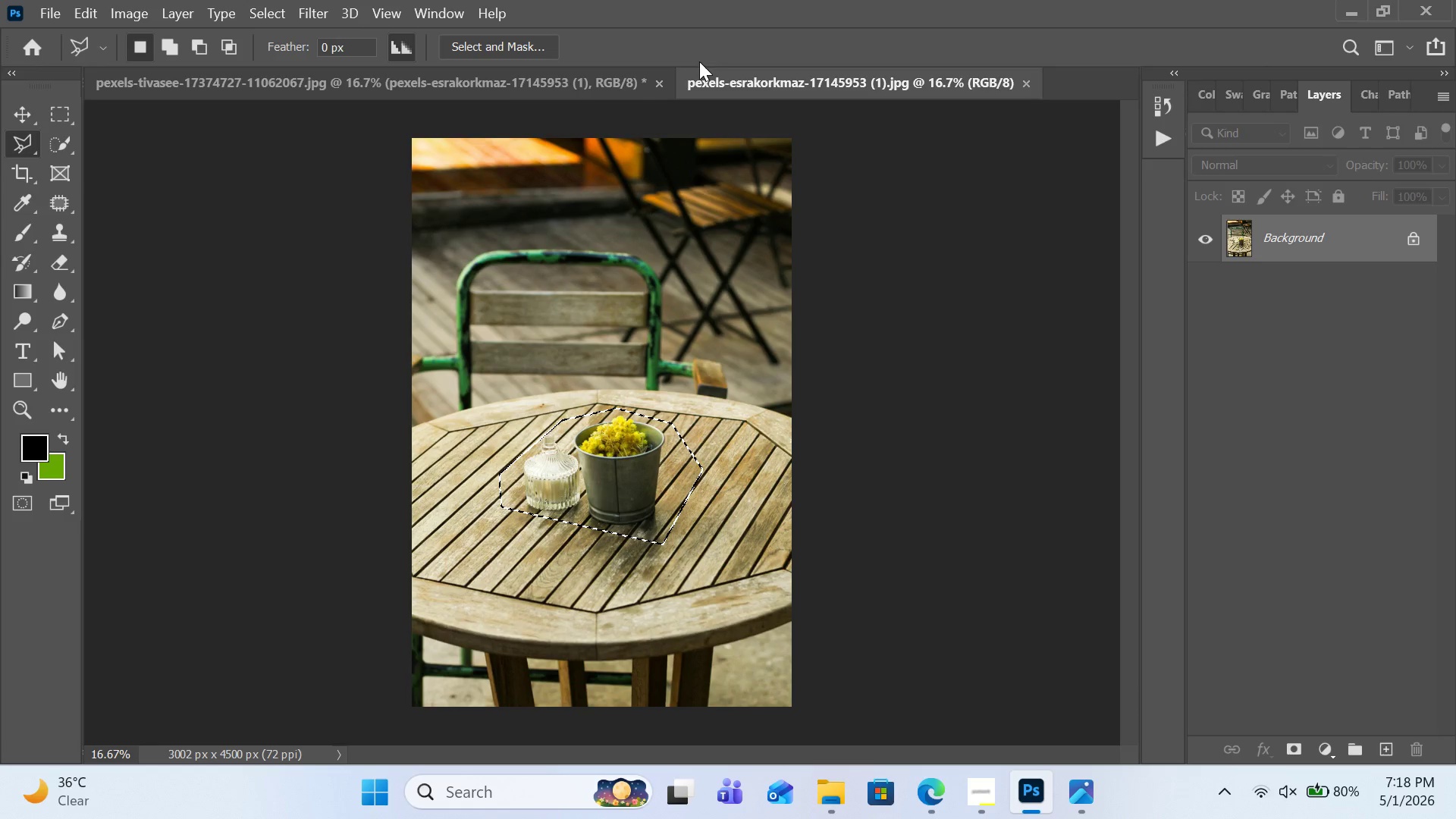 
wait(5.27)
 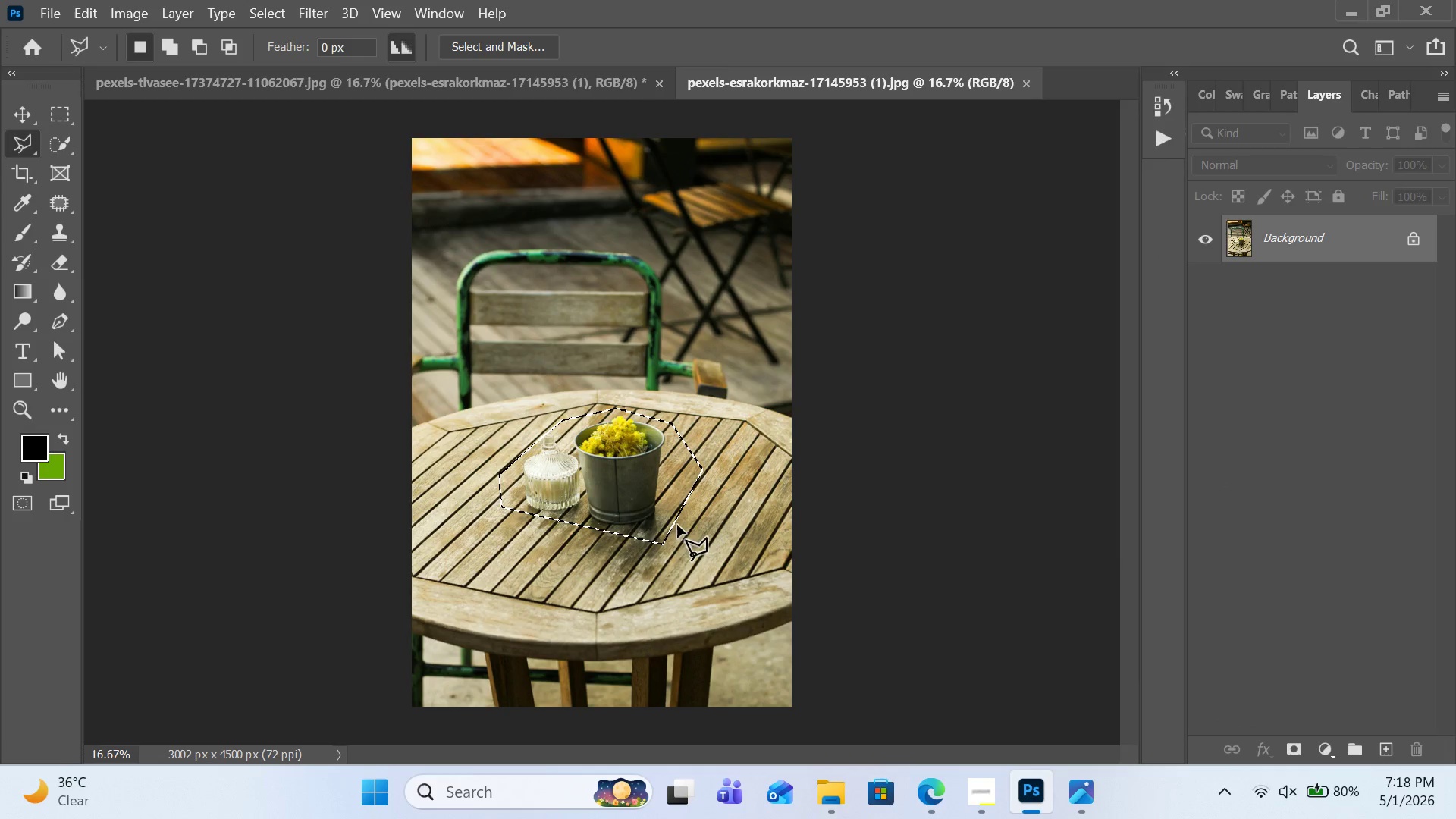 
key(Control+D)
 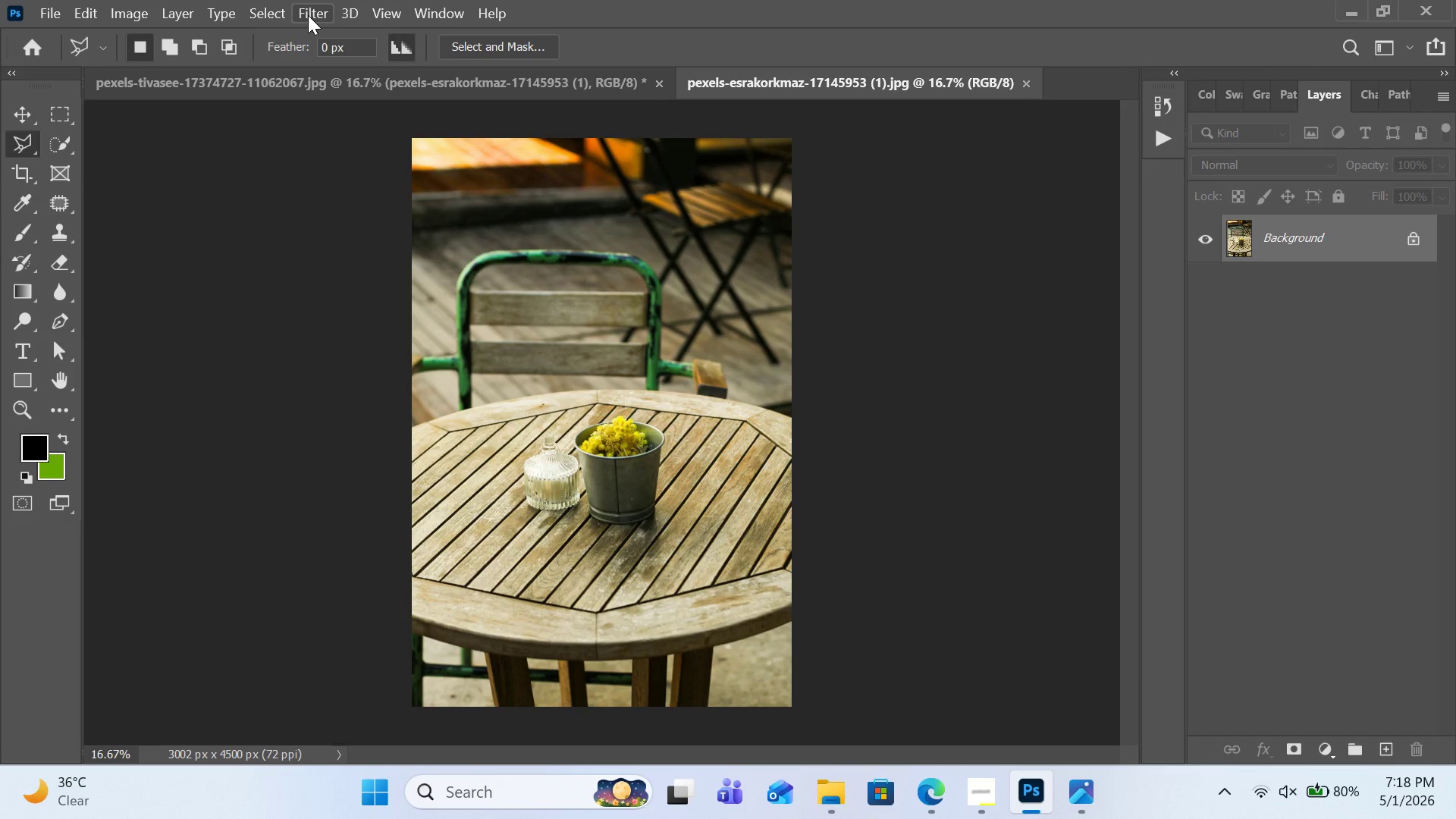 
left_click([308, 15])
 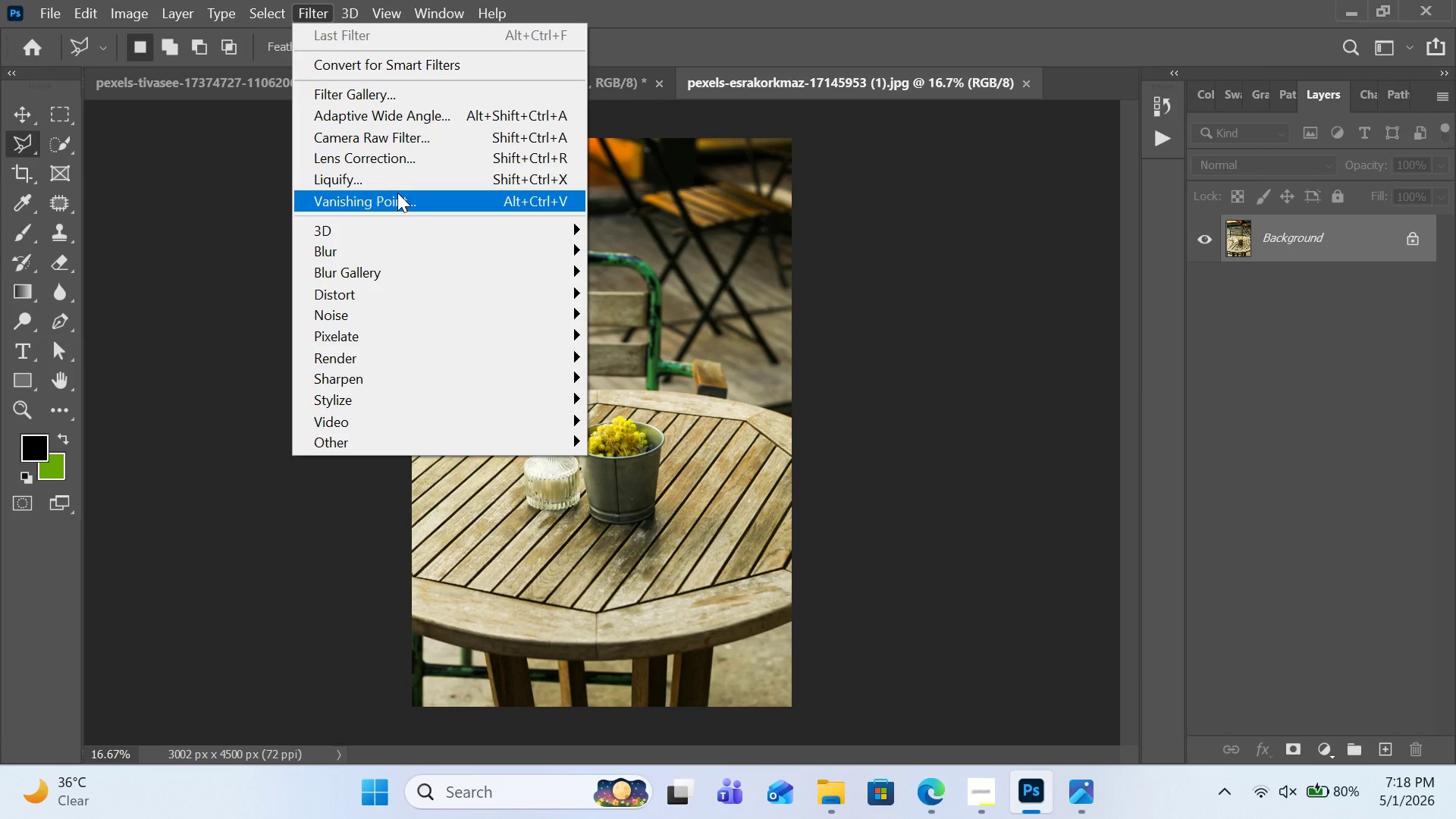 
double_click([397, 193])
 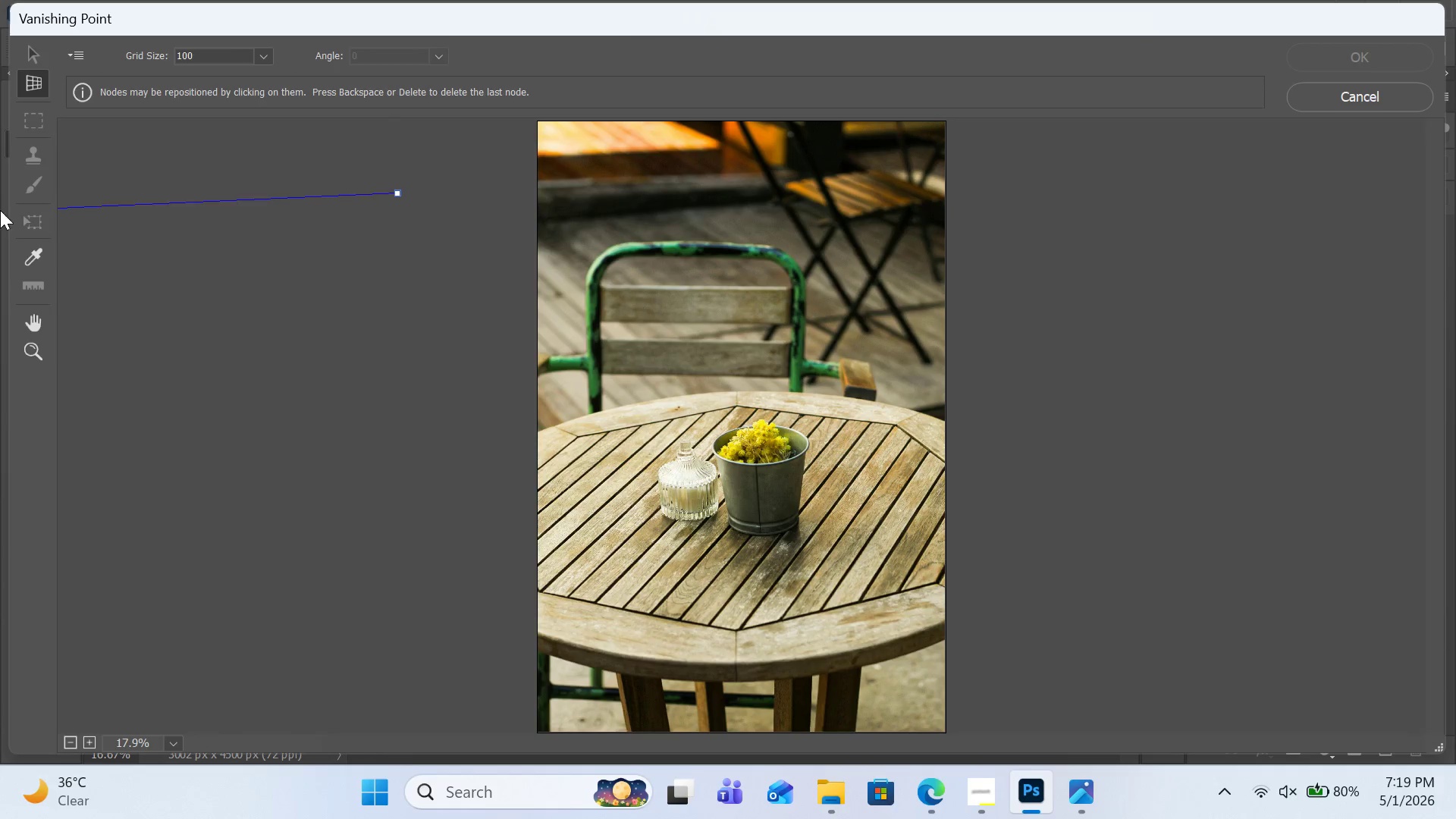 
left_click([40, 289])
 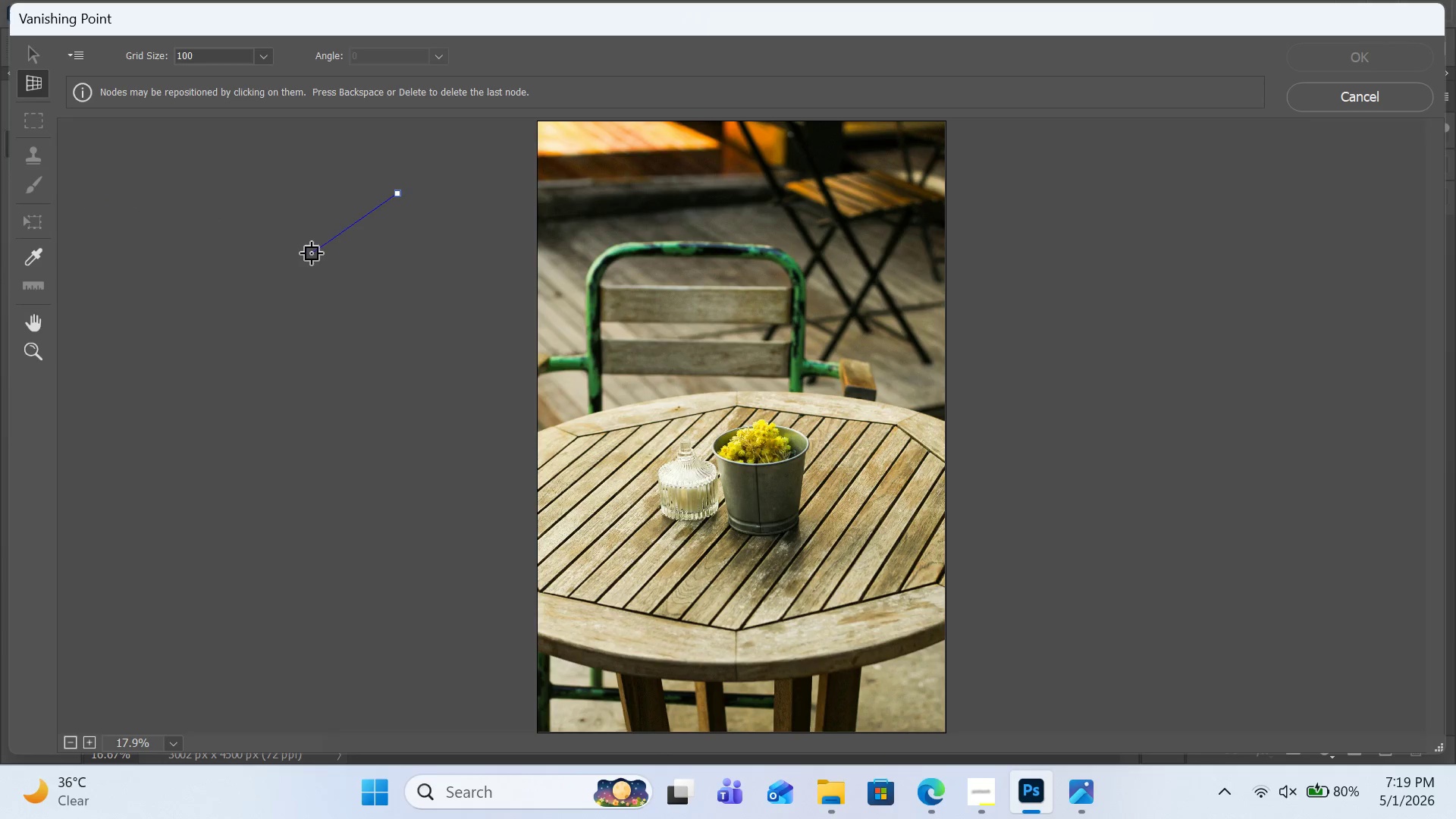 
key(Escape)
 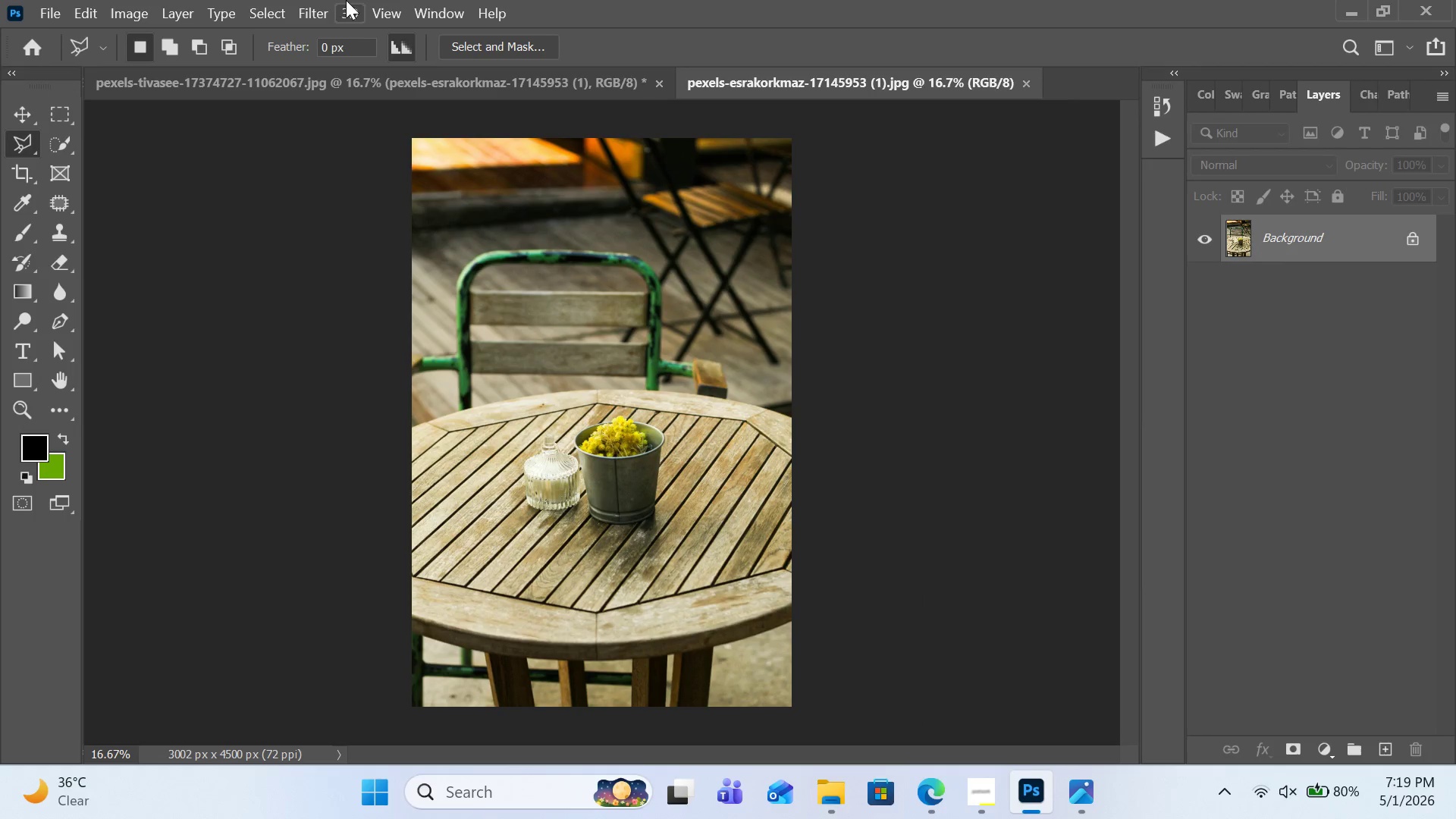 
left_click([313, 0])
 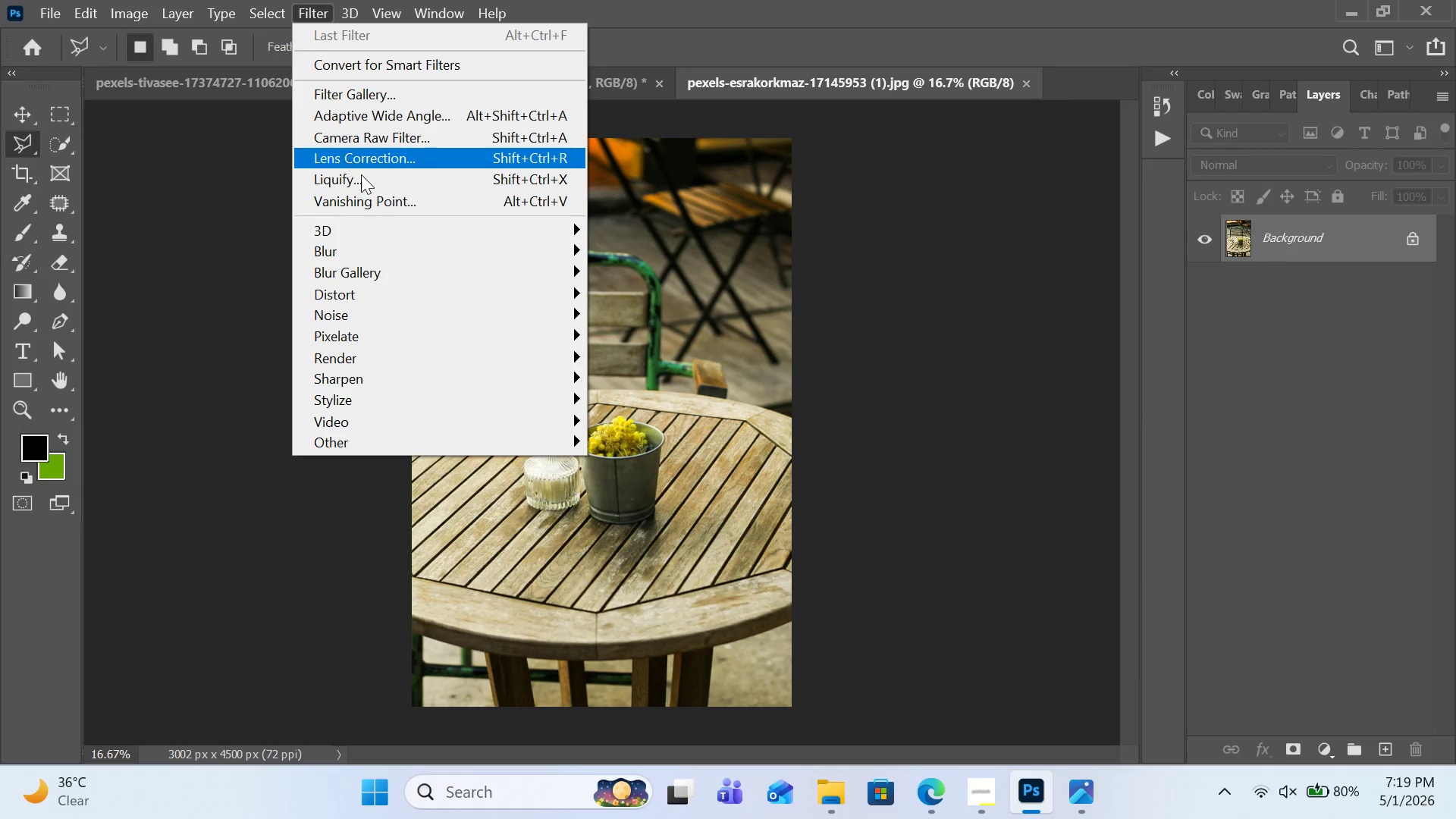 
left_click([374, 191])
 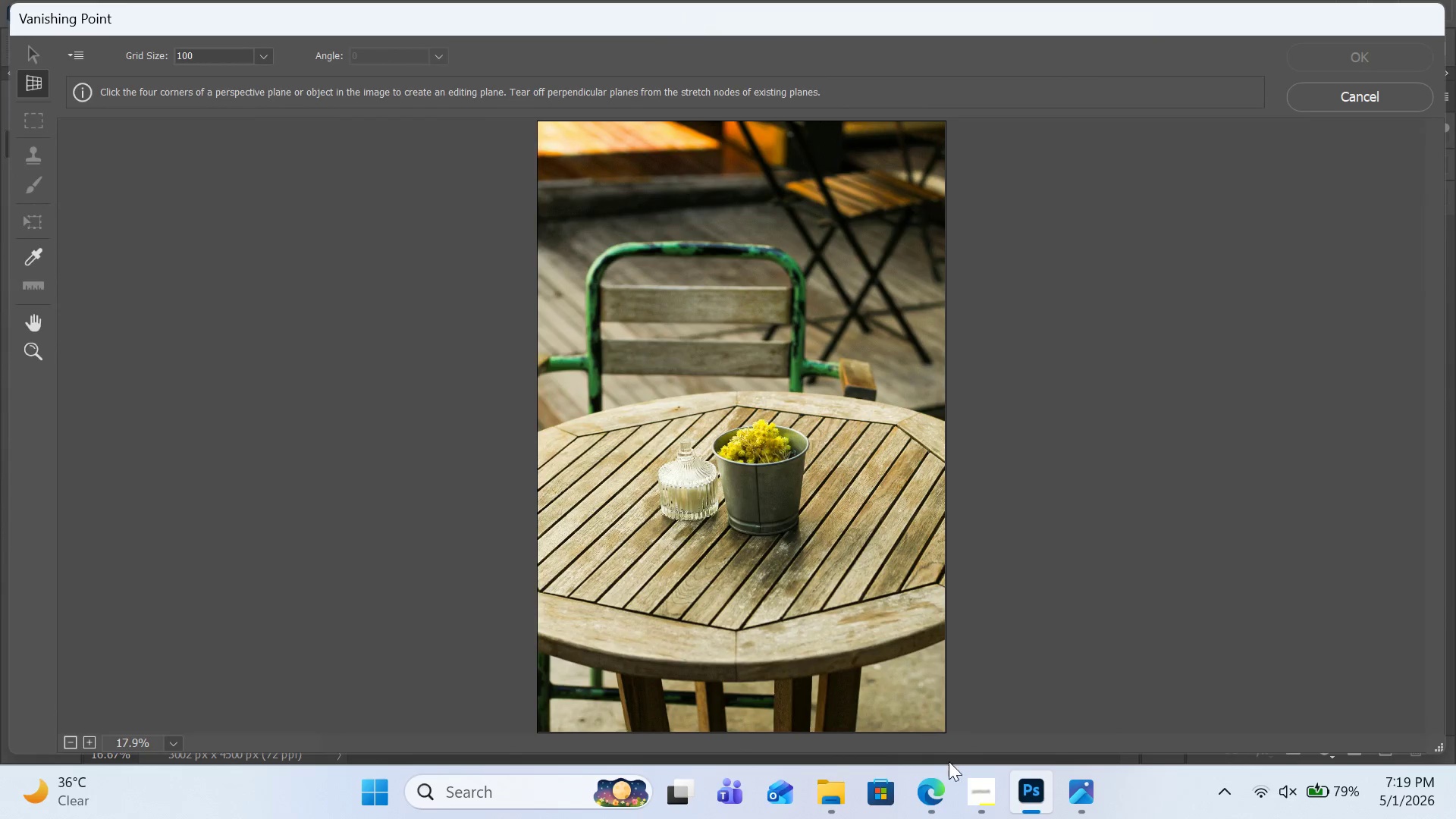 
left_click([981, 794])